 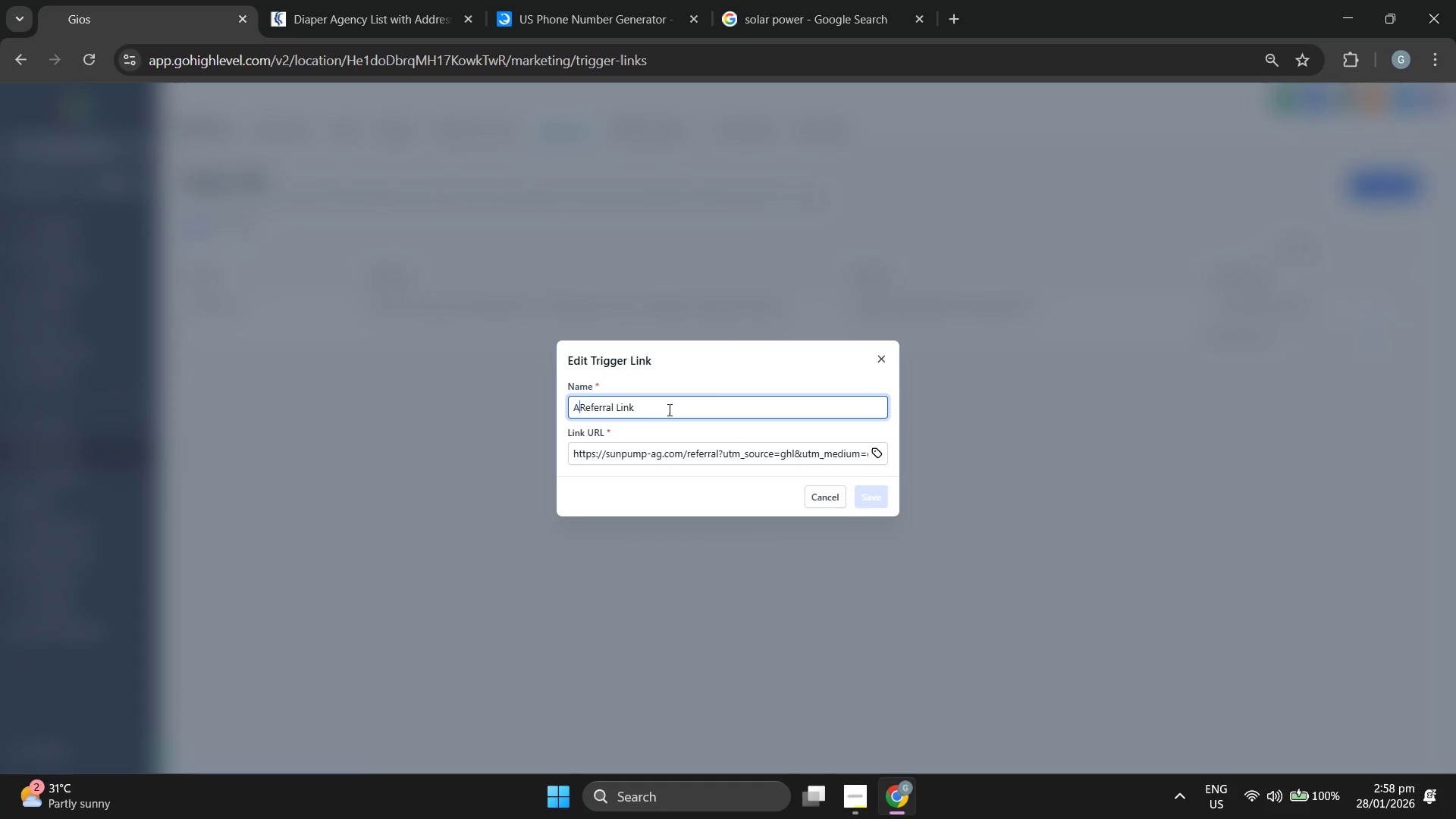 
key(A)
 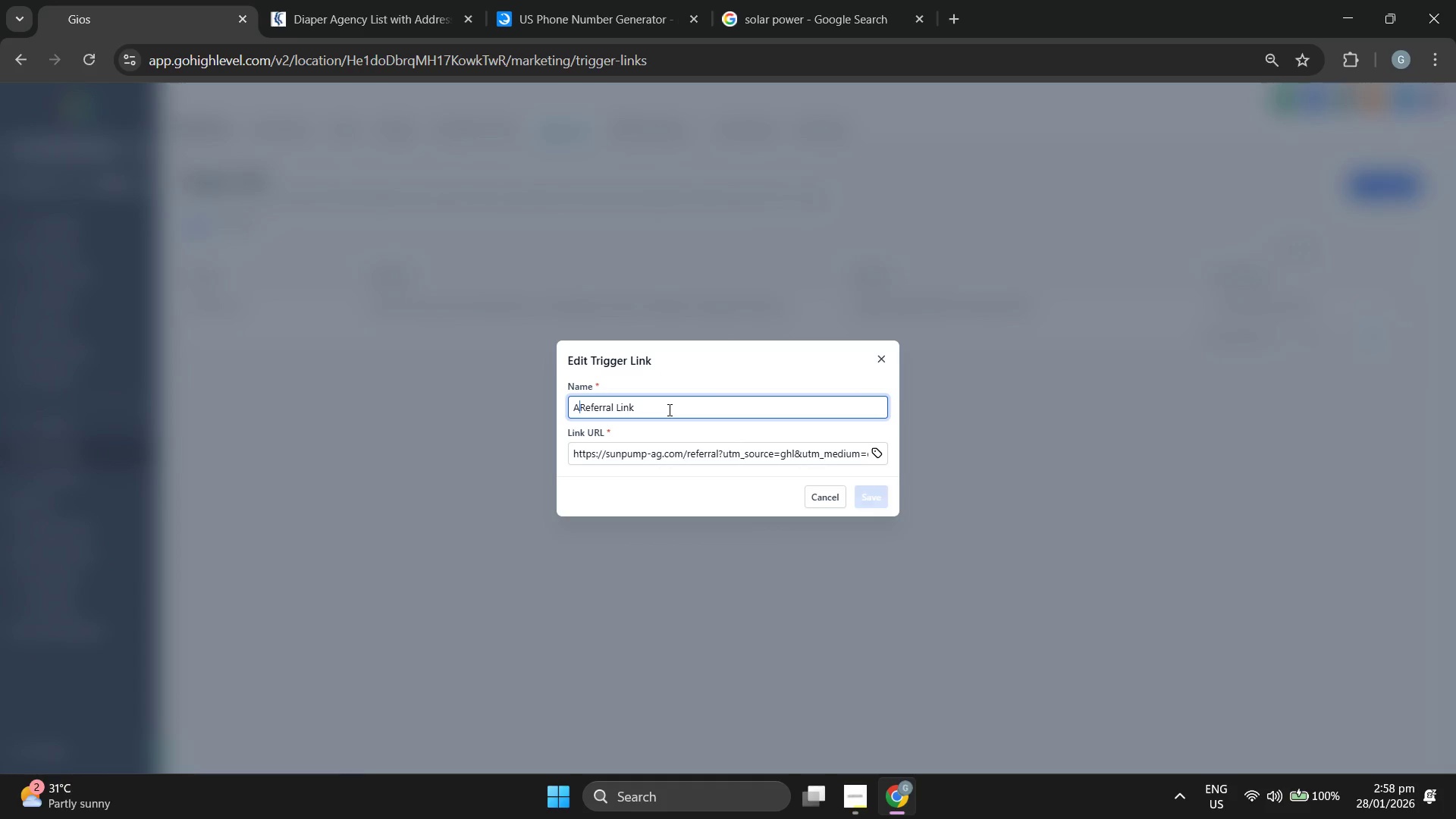 
key(CapsLock)
 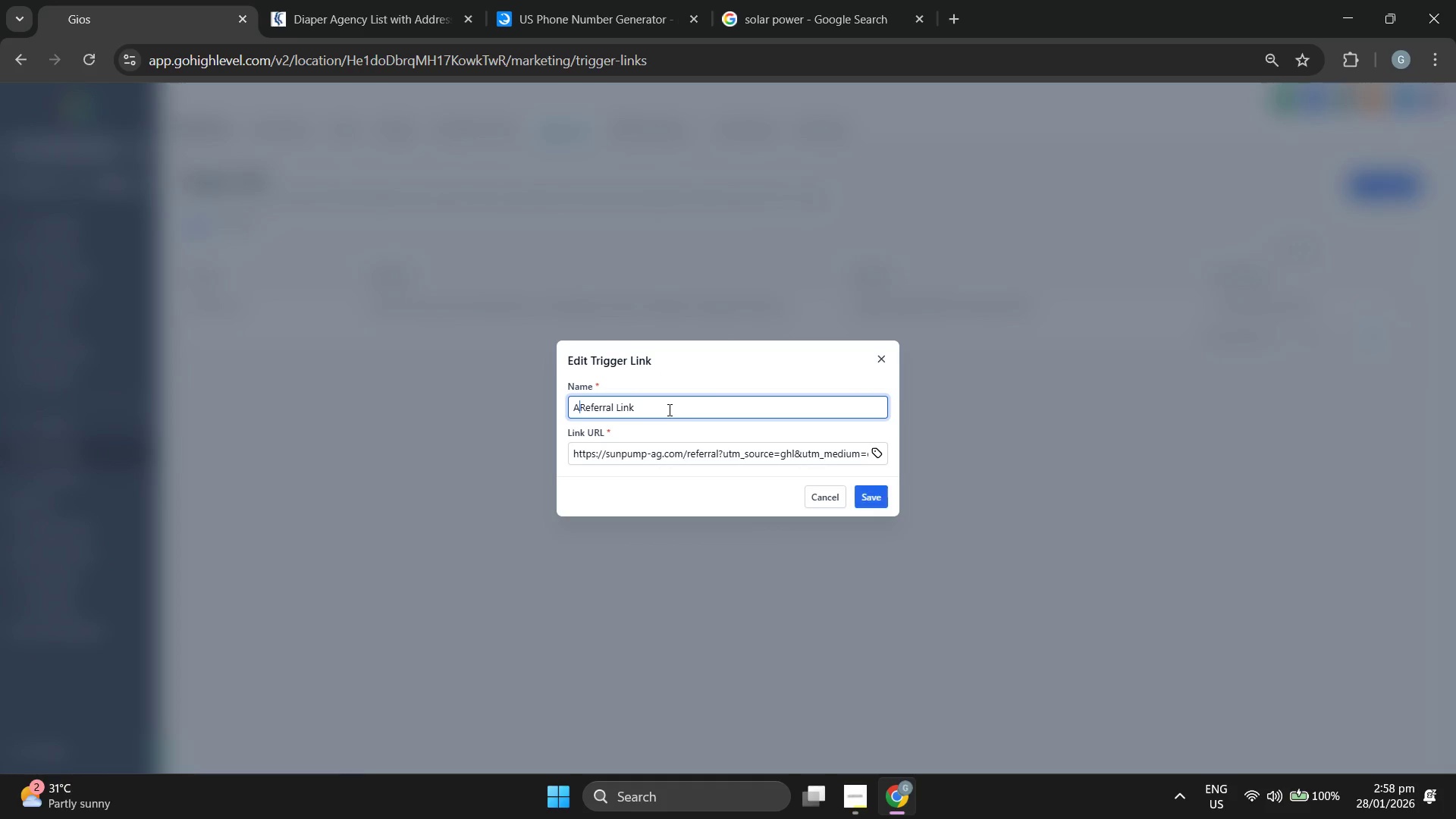 
key(G)
 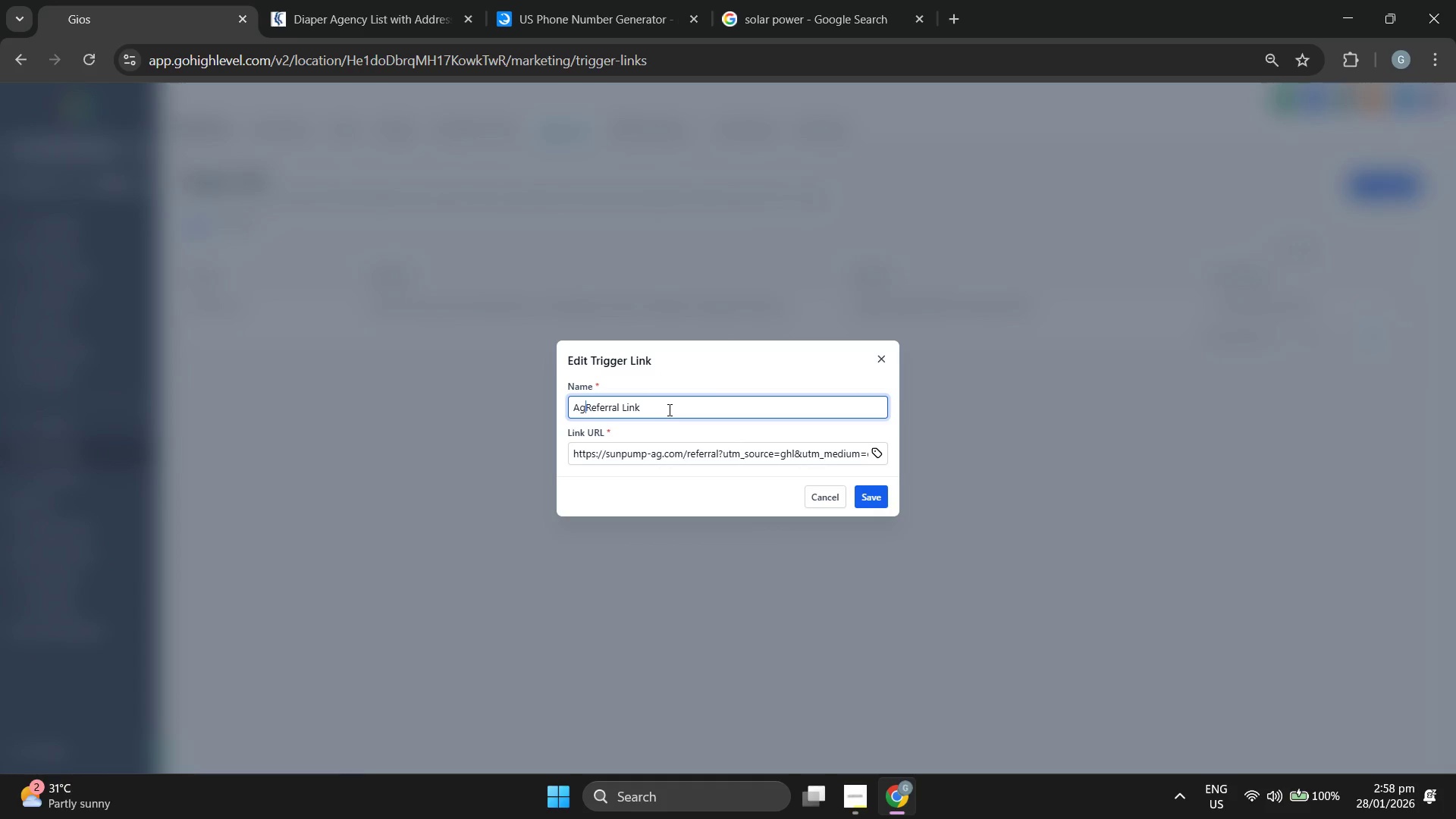 
key(Space)
 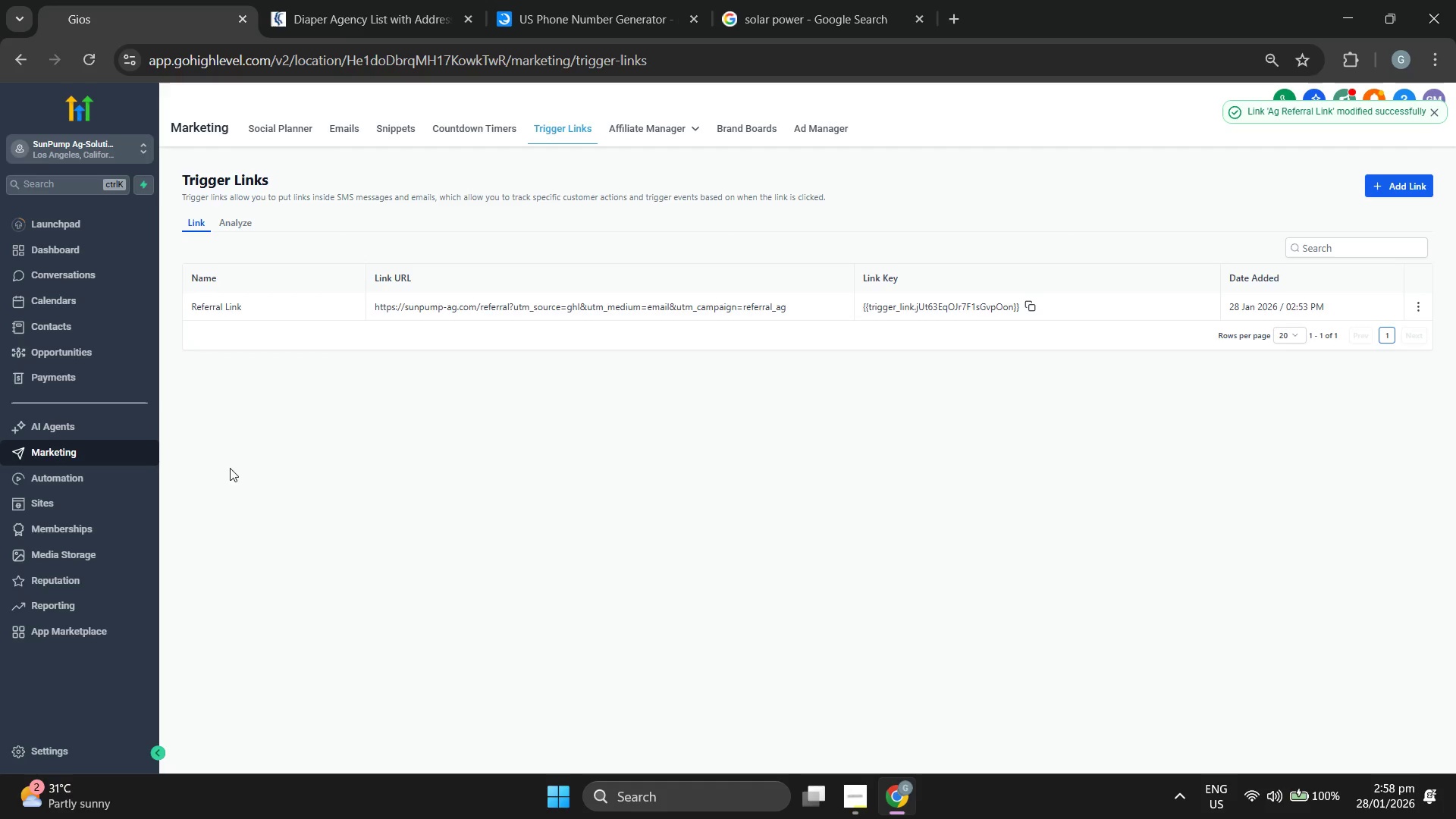 
left_click([334, 126])
 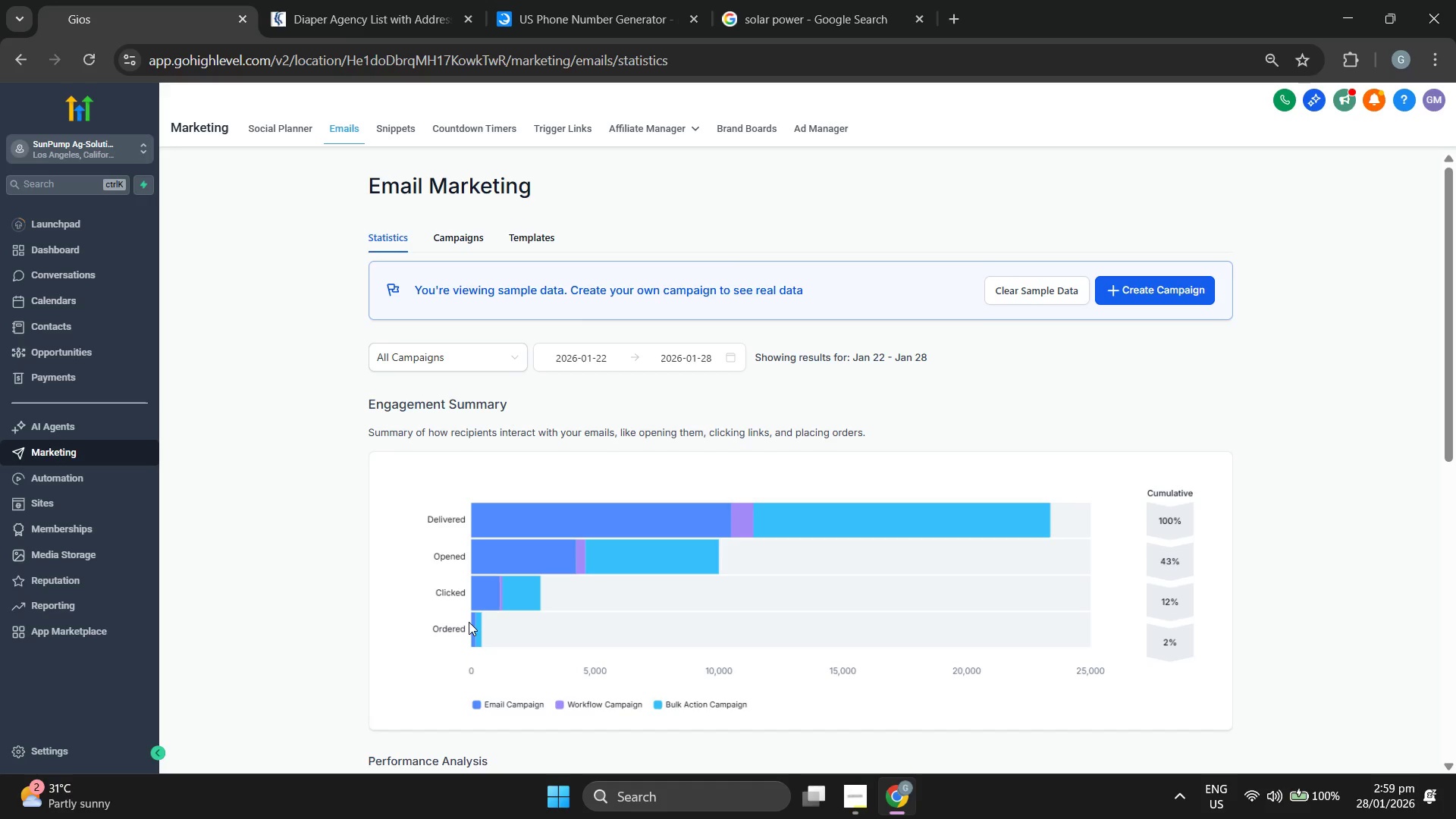 
wait(36.94)
 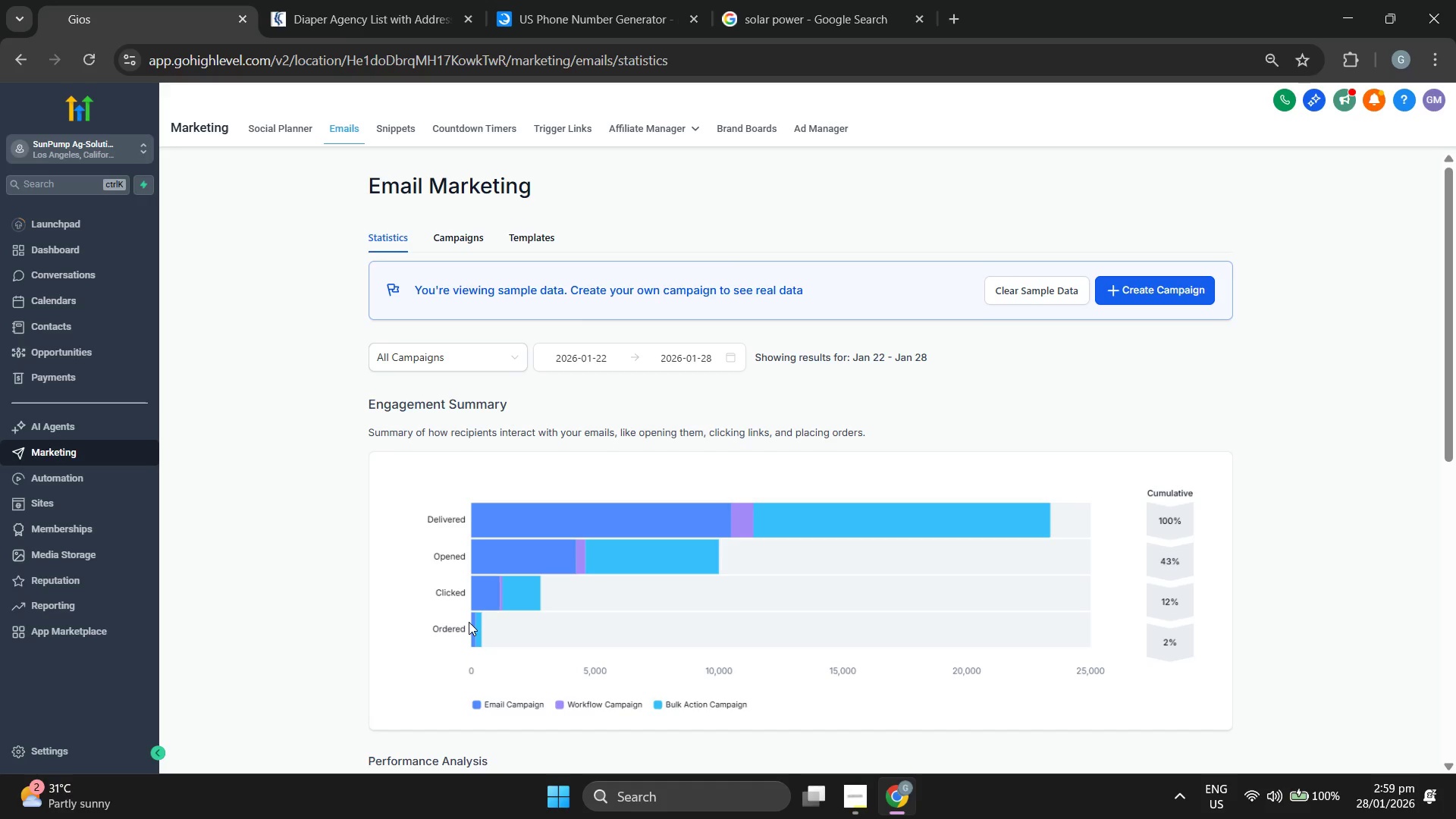 
left_click([856, 799])